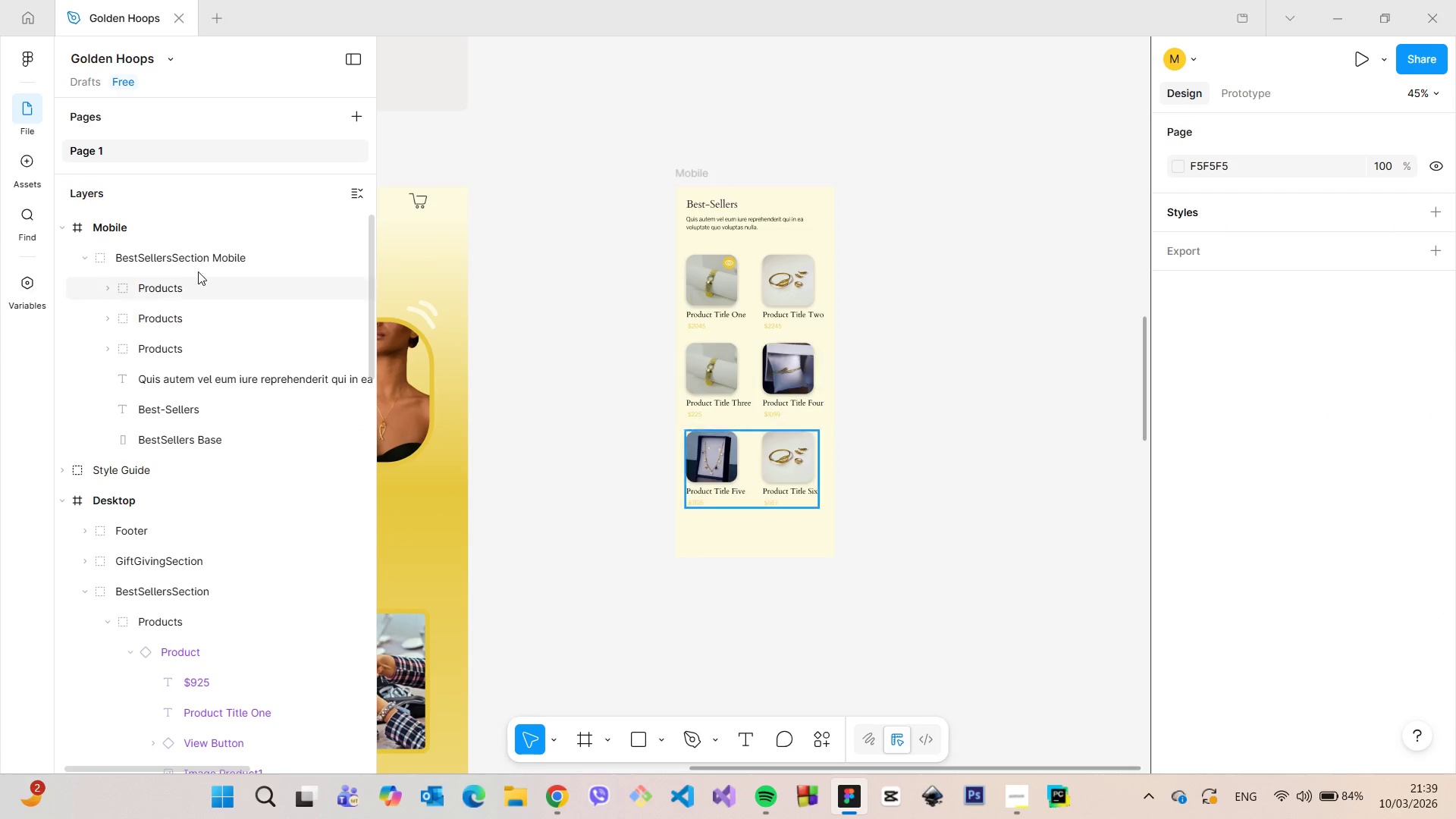 
left_click([196, 265])
 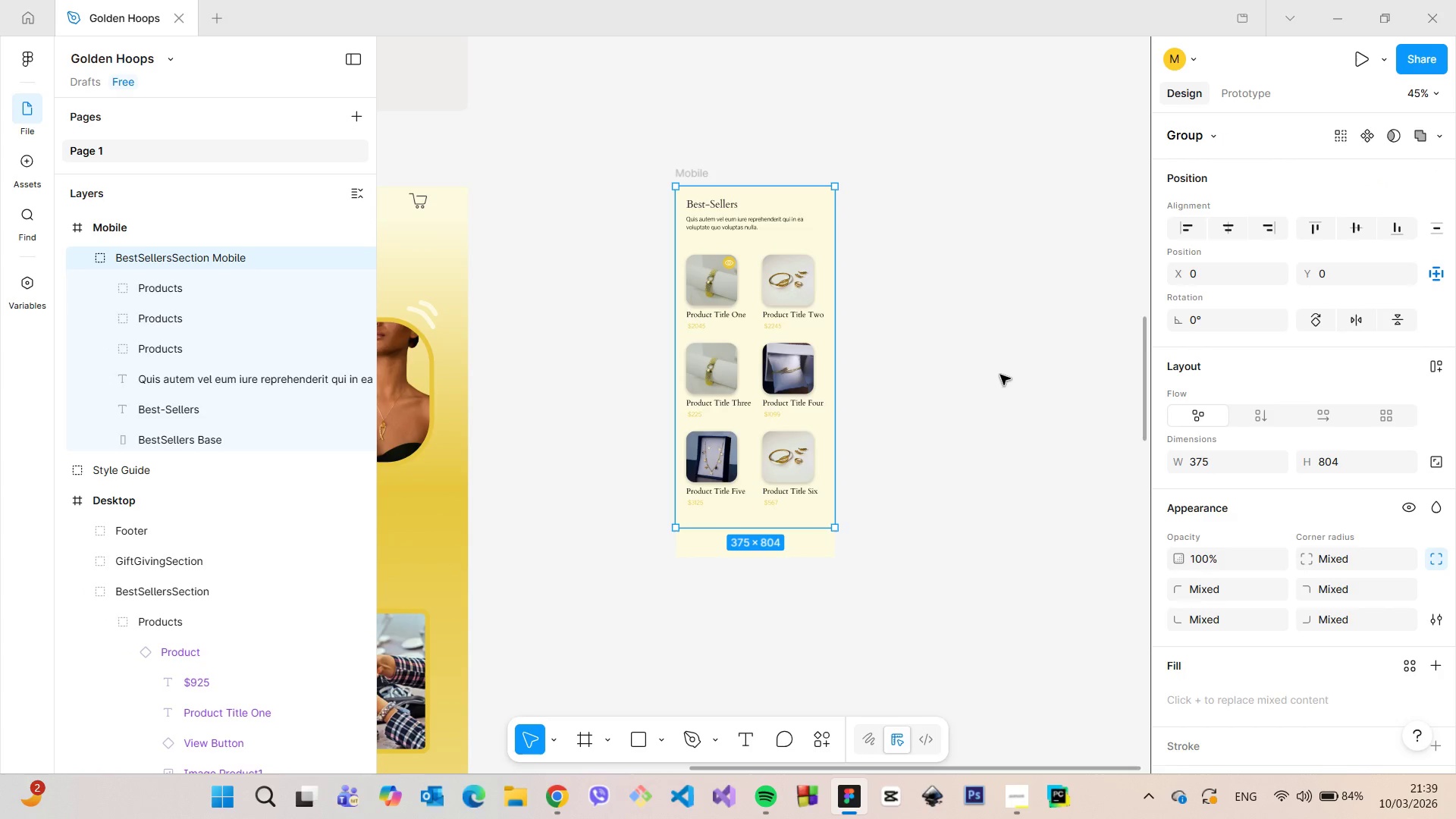 
left_click([990, 366])
 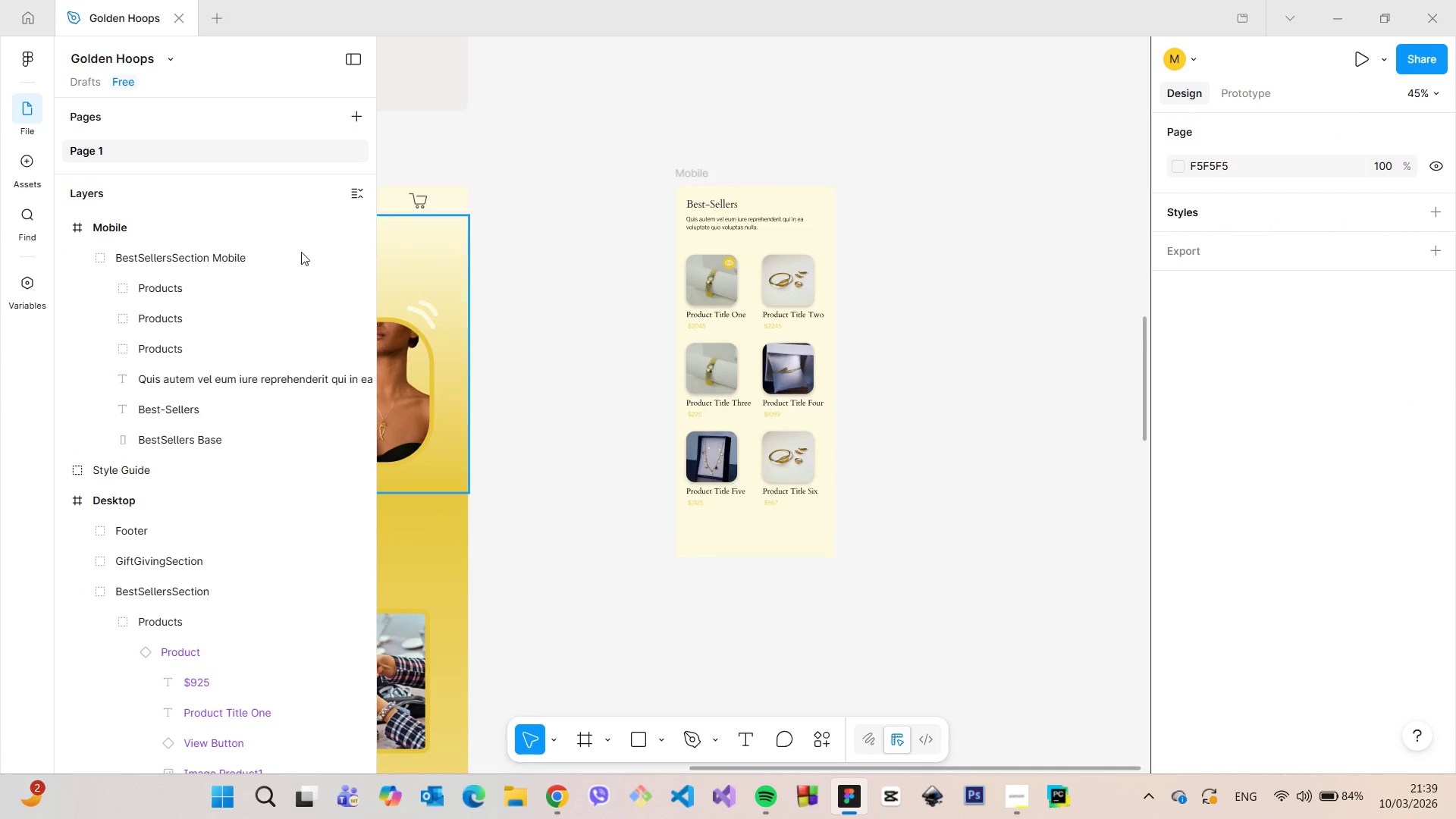 
left_click([263, 249])
 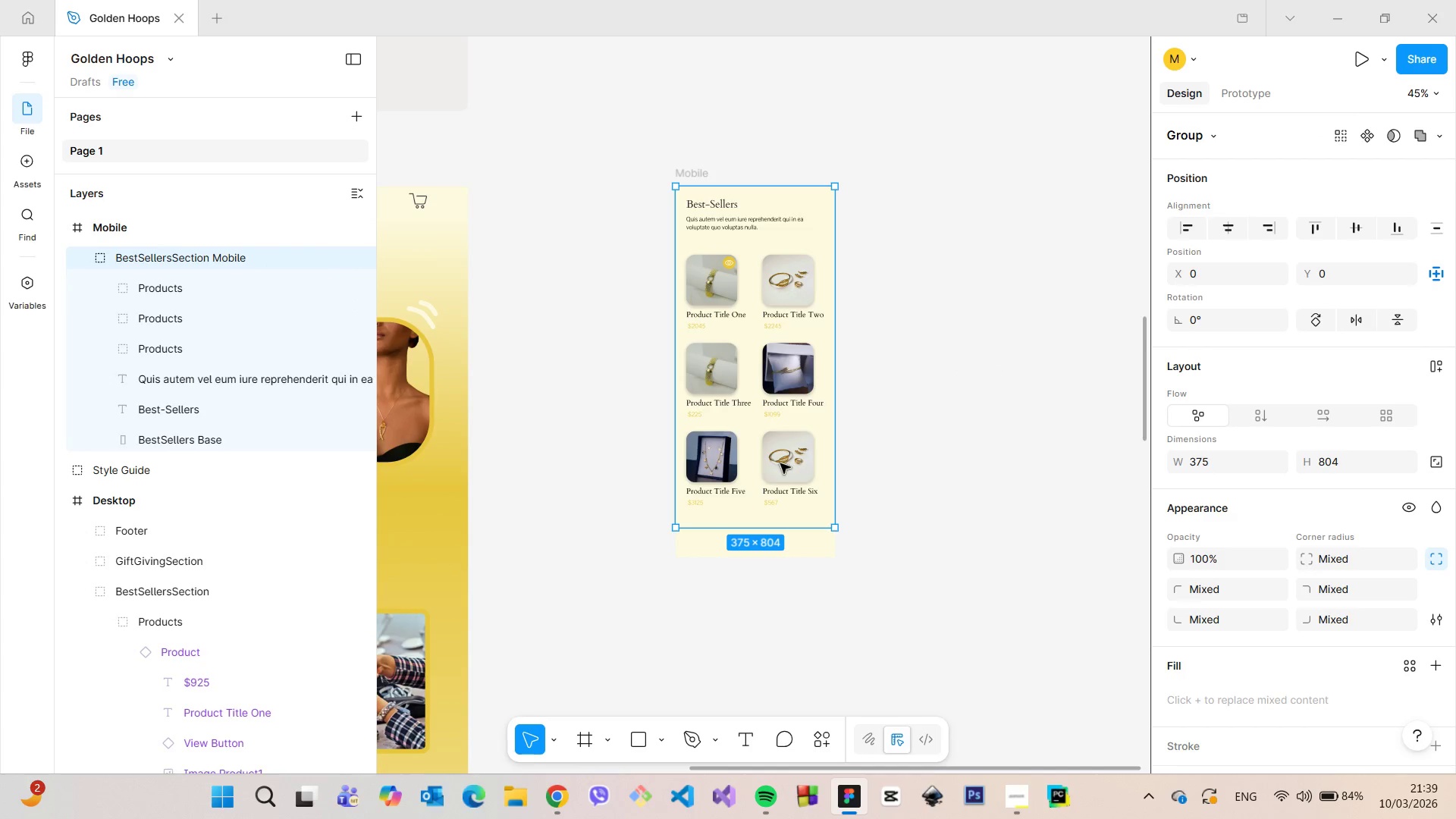 
scroll: coordinate [761, 482], scroll_direction: down, amount: 15.0
 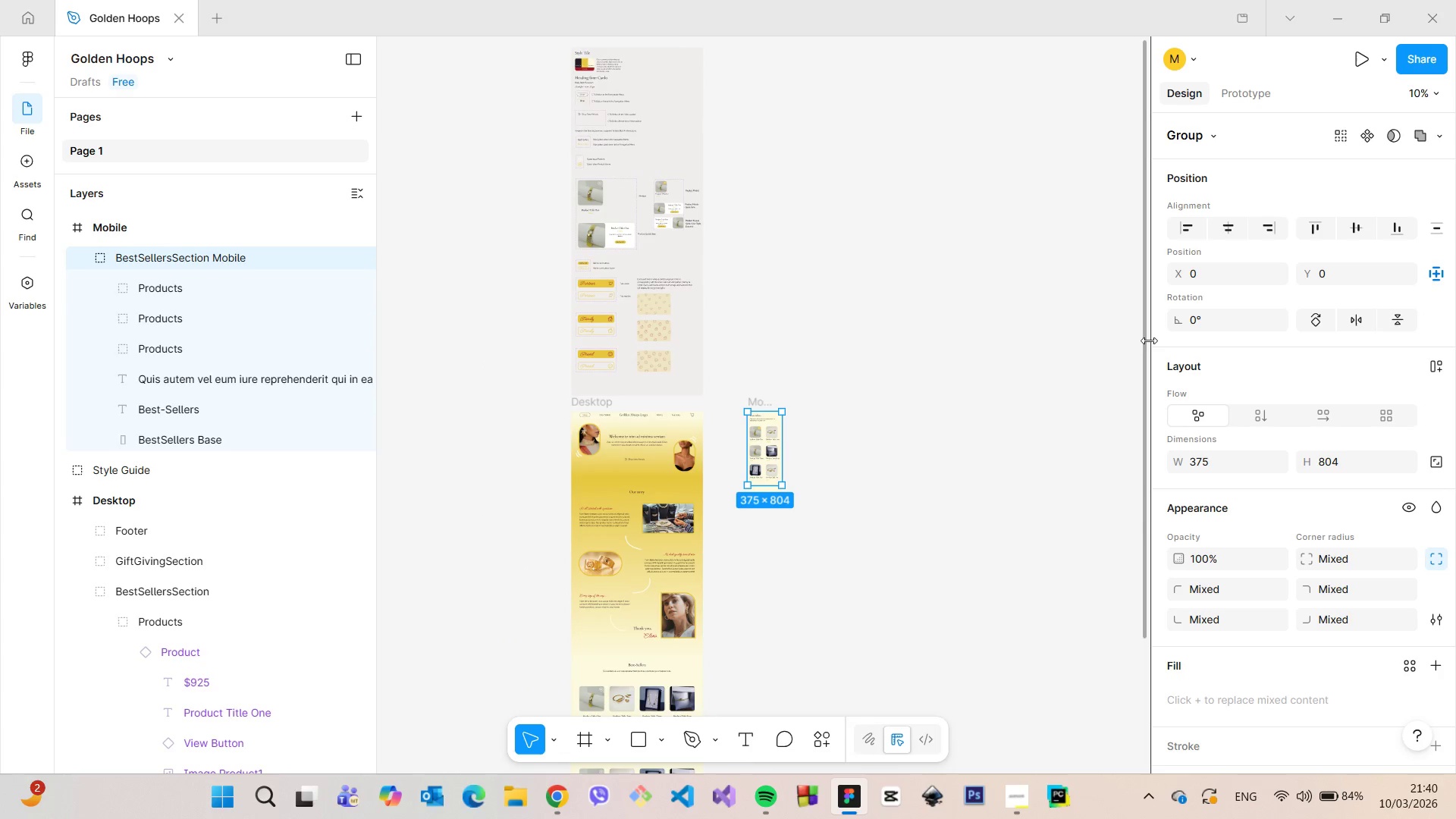 
left_click_drag(start_coordinate=[1141, 337], to_coordinate=[1074, 596])
 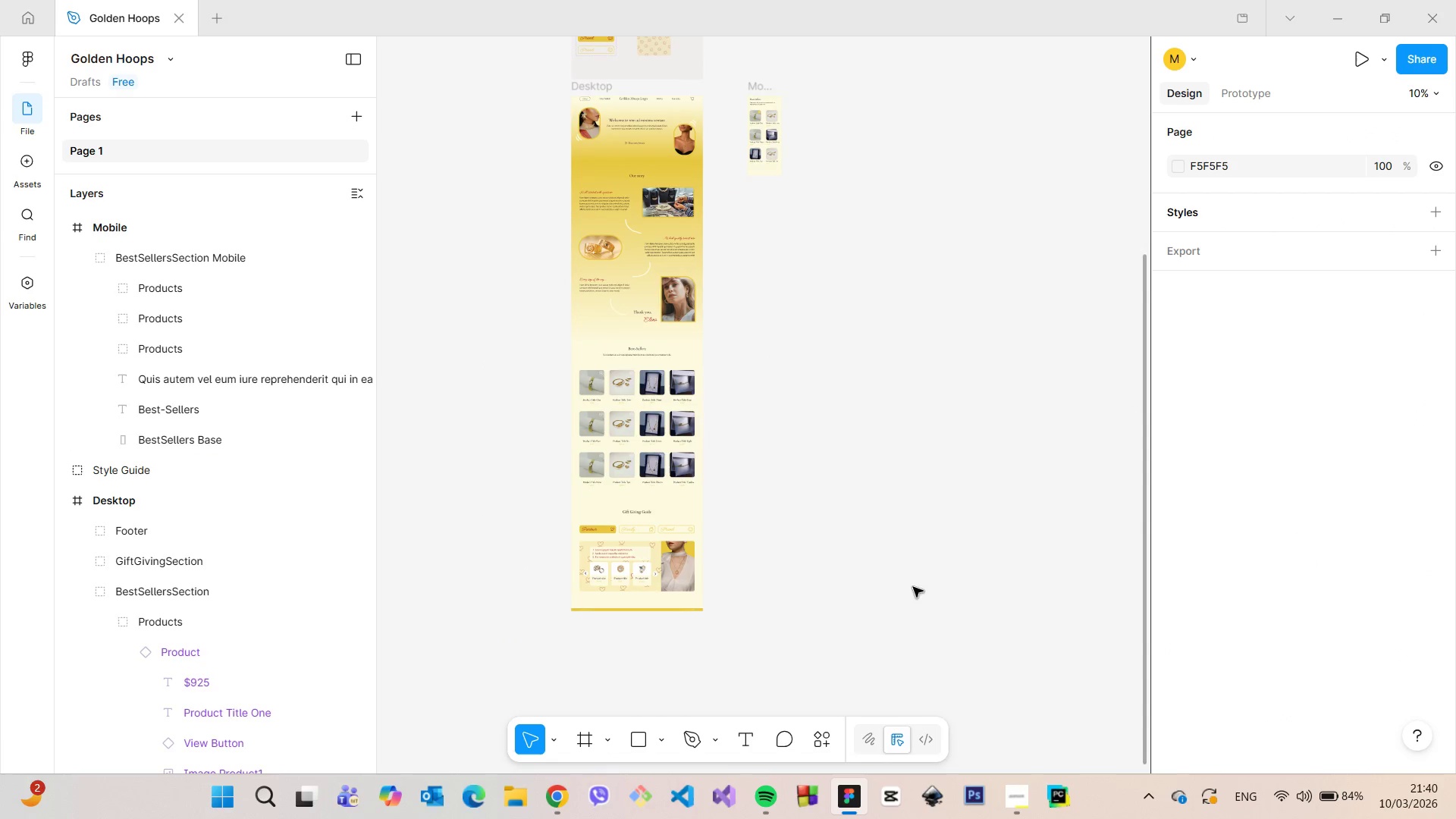 
scroll: coordinate [667, 562], scroll_direction: up, amount: 14.0
 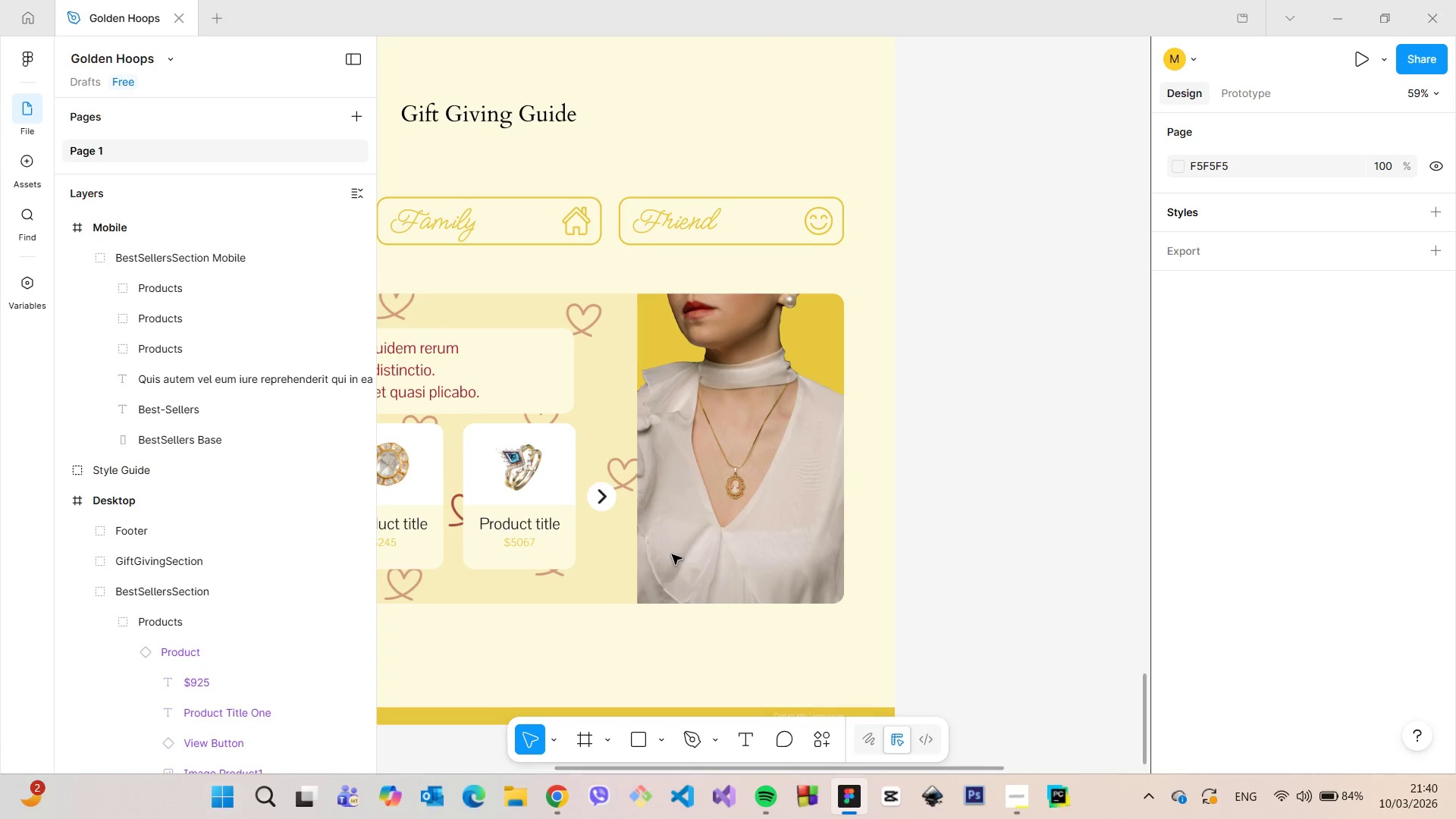 
scroll: coordinate [672, 557], scroll_direction: down, amount: 7.0
 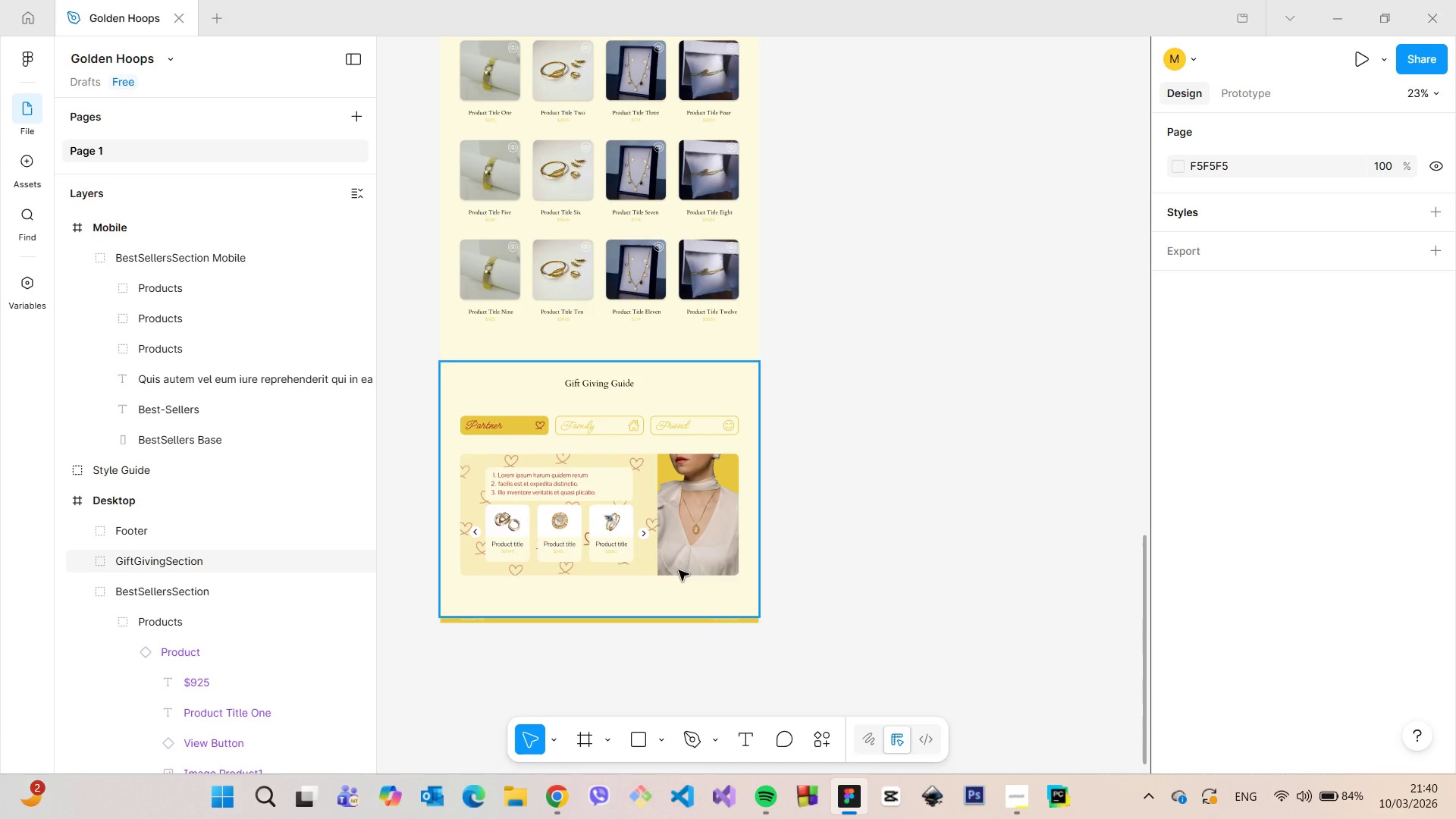 
left_click([679, 570])
 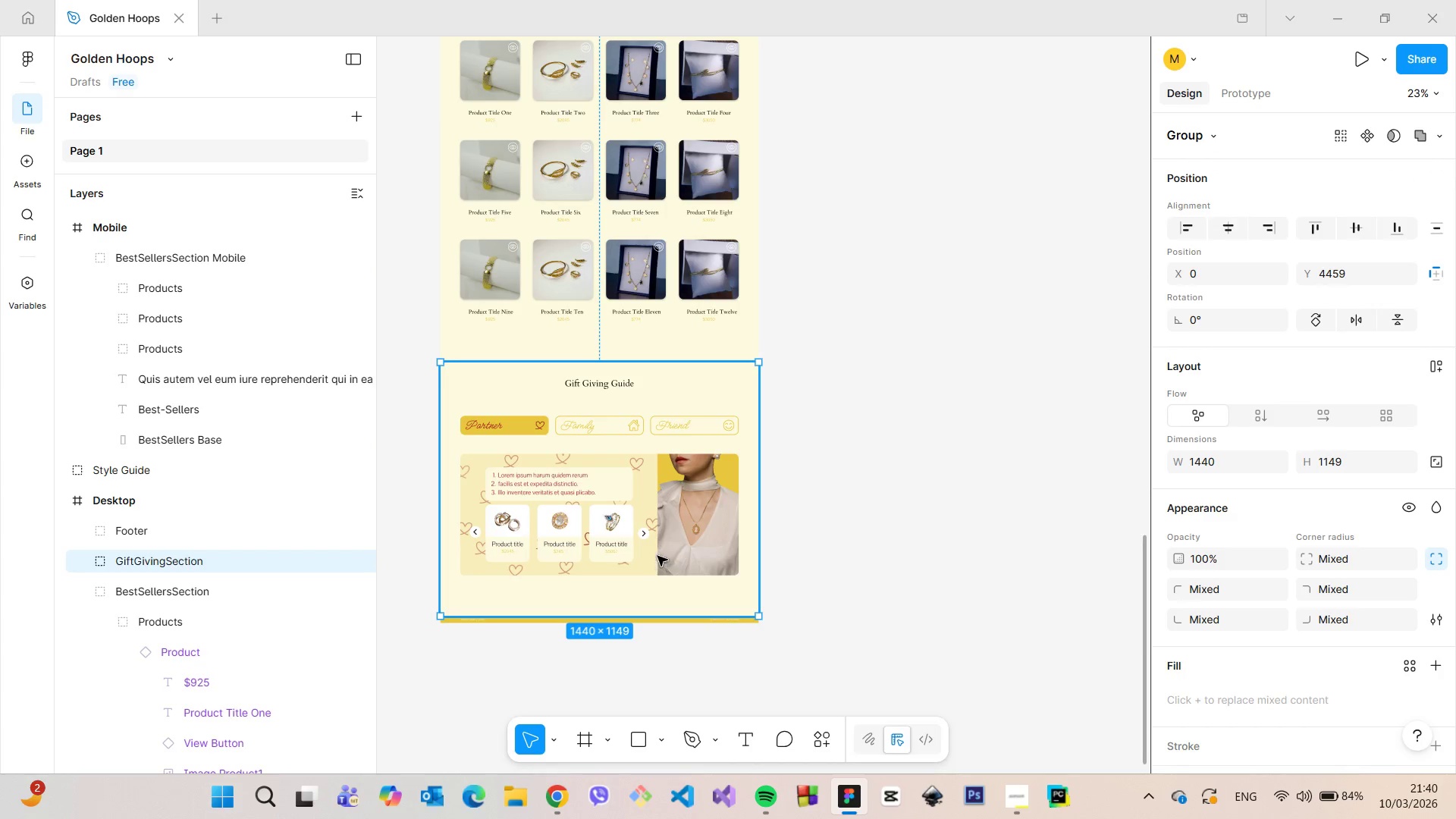 
hold_key(key=AltLeft, duration=1.39)
left_click_drag(start_coordinate=[639, 545], to_coordinate=[1025, 133])
 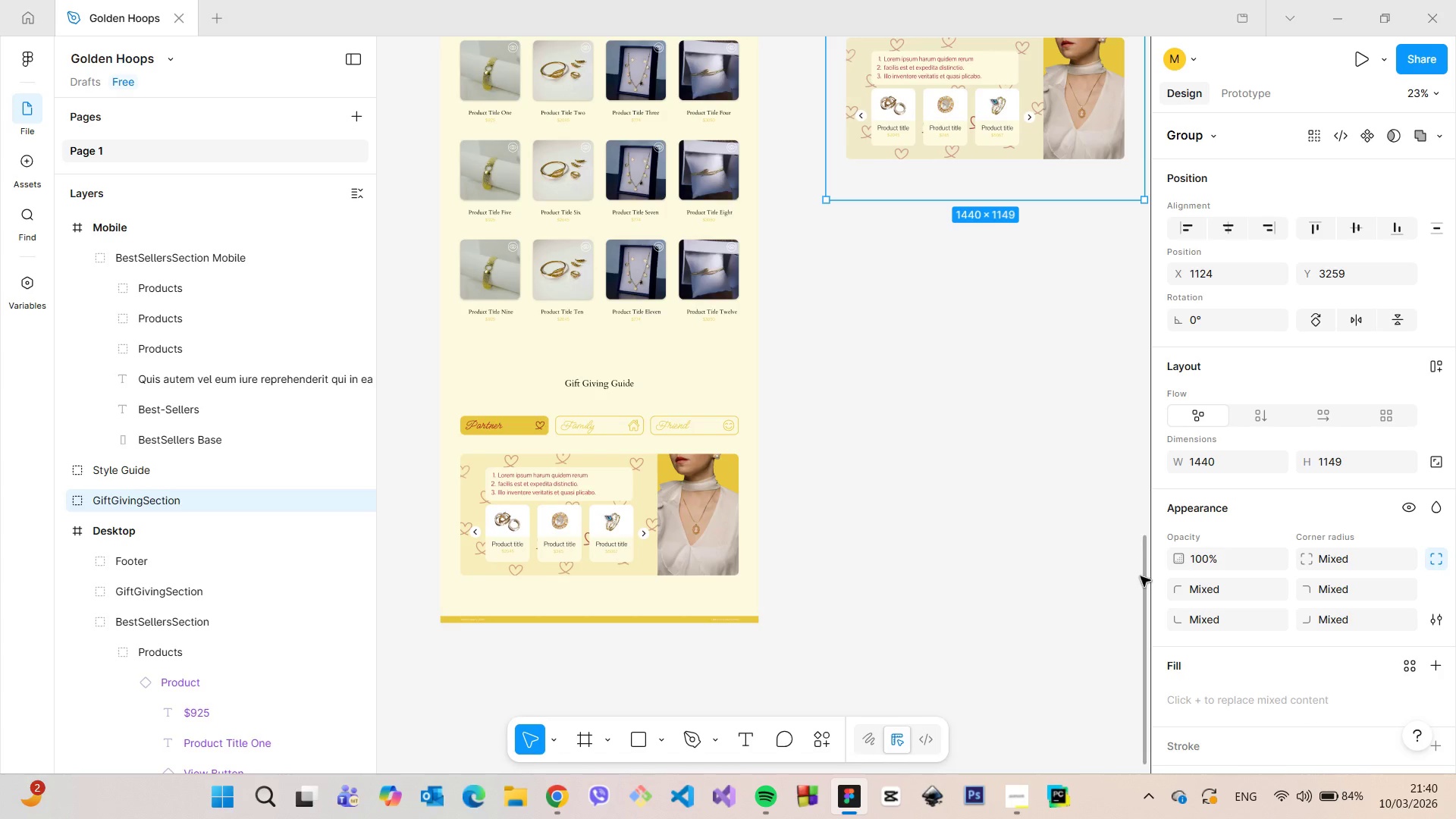 
left_click_drag(start_coordinate=[1141, 576], to_coordinate=[1103, 392])
 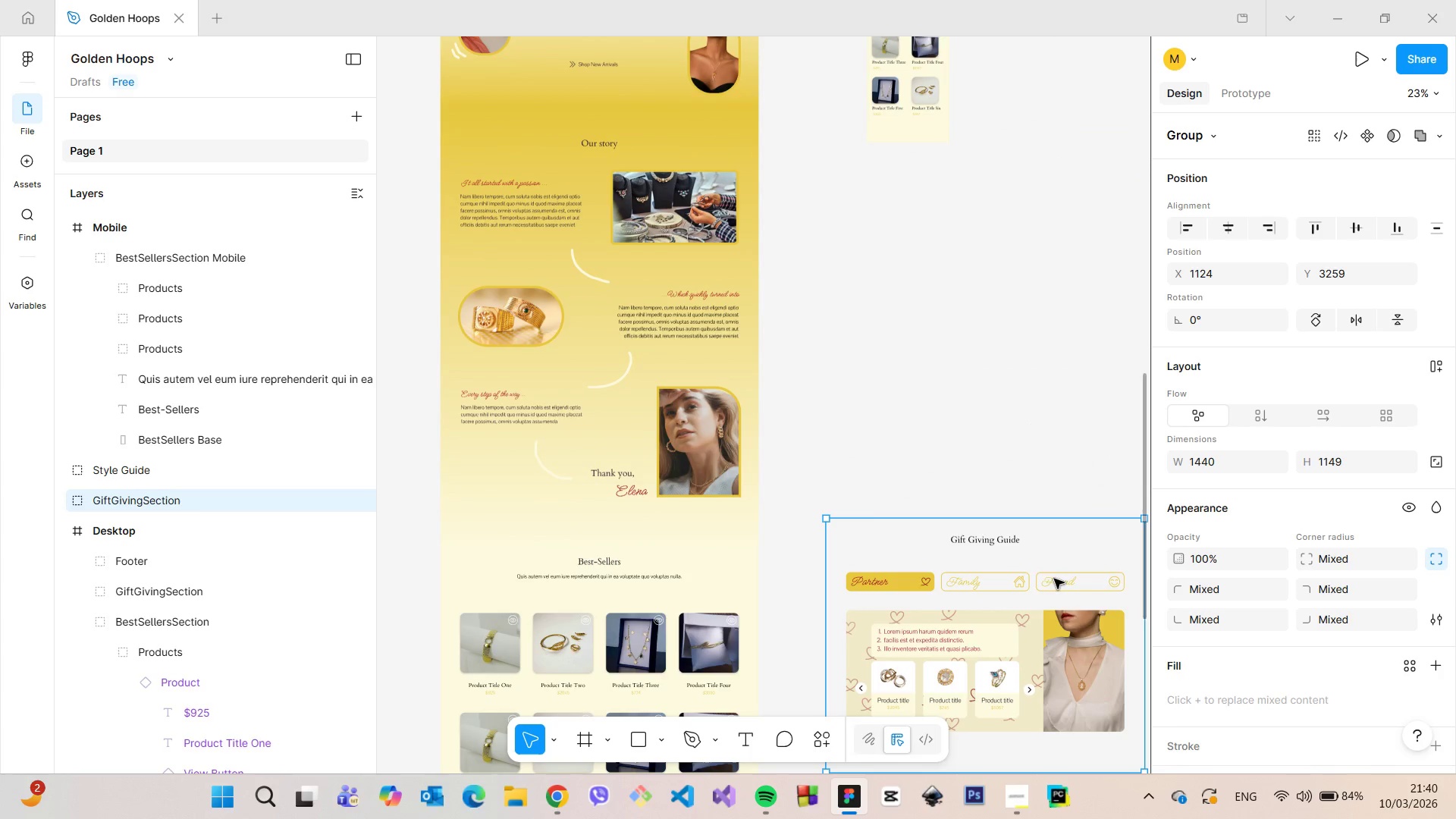 
left_click_drag(start_coordinate=[1054, 580], to_coordinate=[1052, 252])
 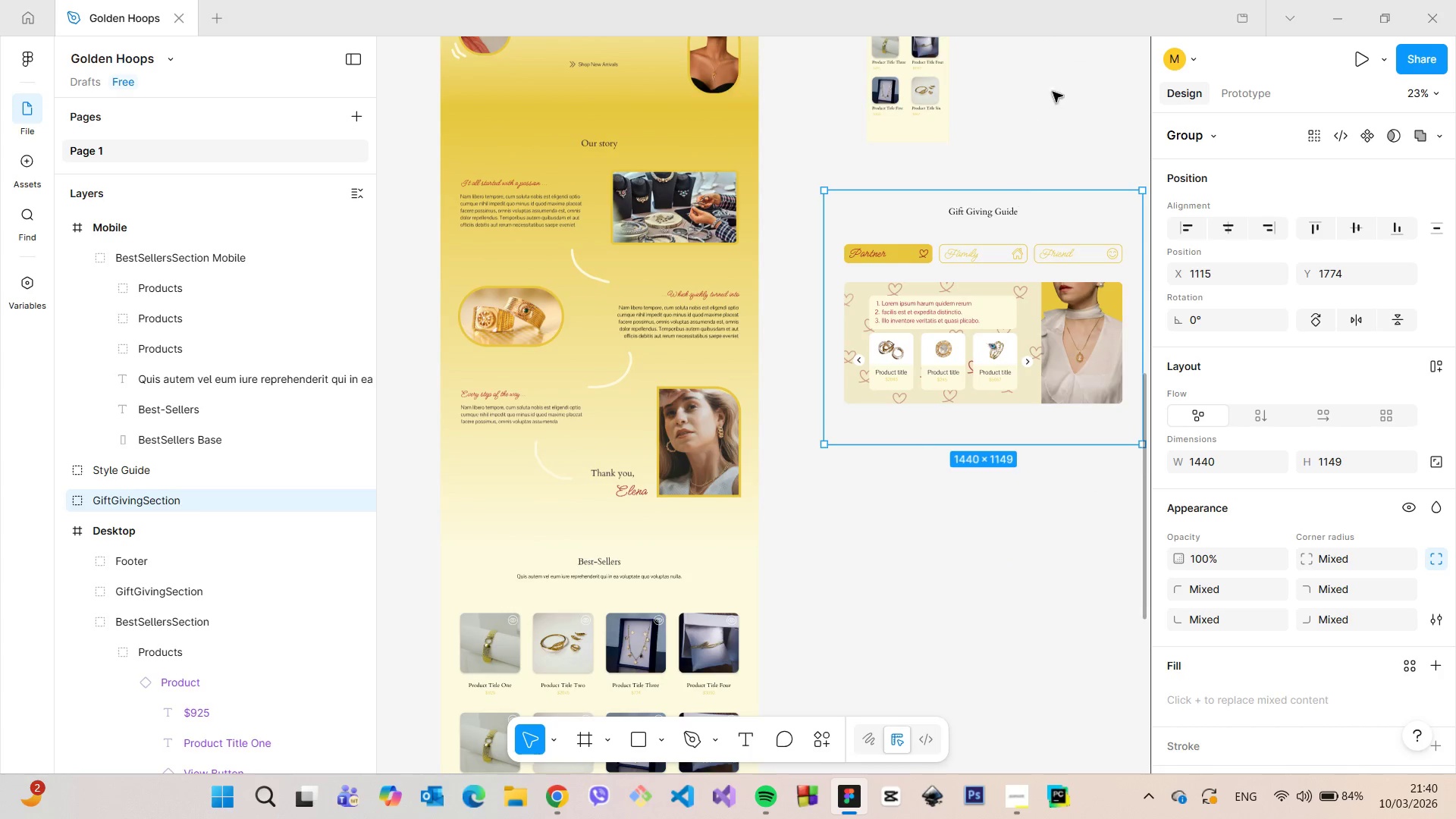 
scroll: coordinate [1063, 95], scroll_direction: up, amount: 1.0
 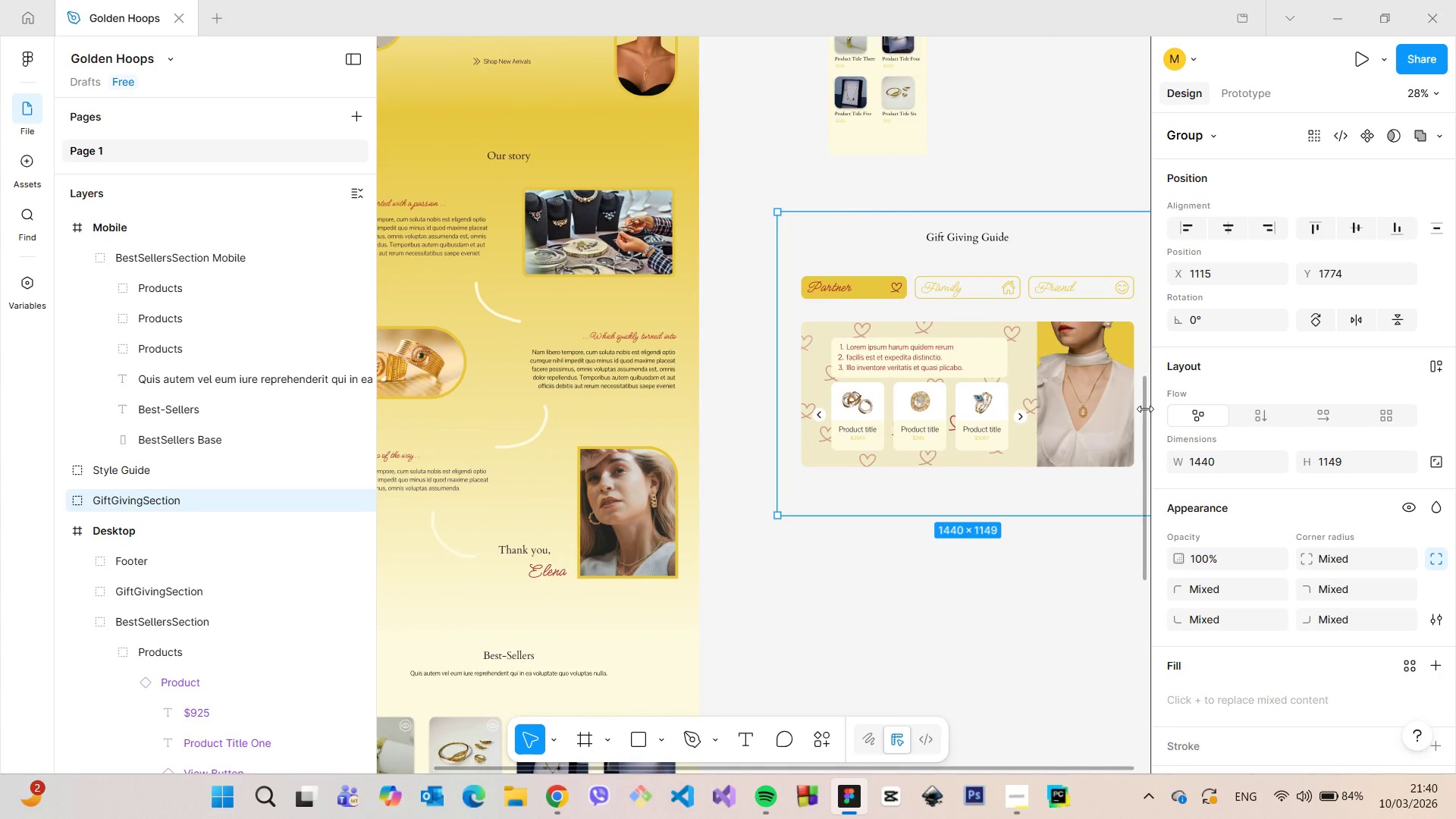 
left_click_drag(start_coordinate=[1144, 408], to_coordinate=[1145, 379])
 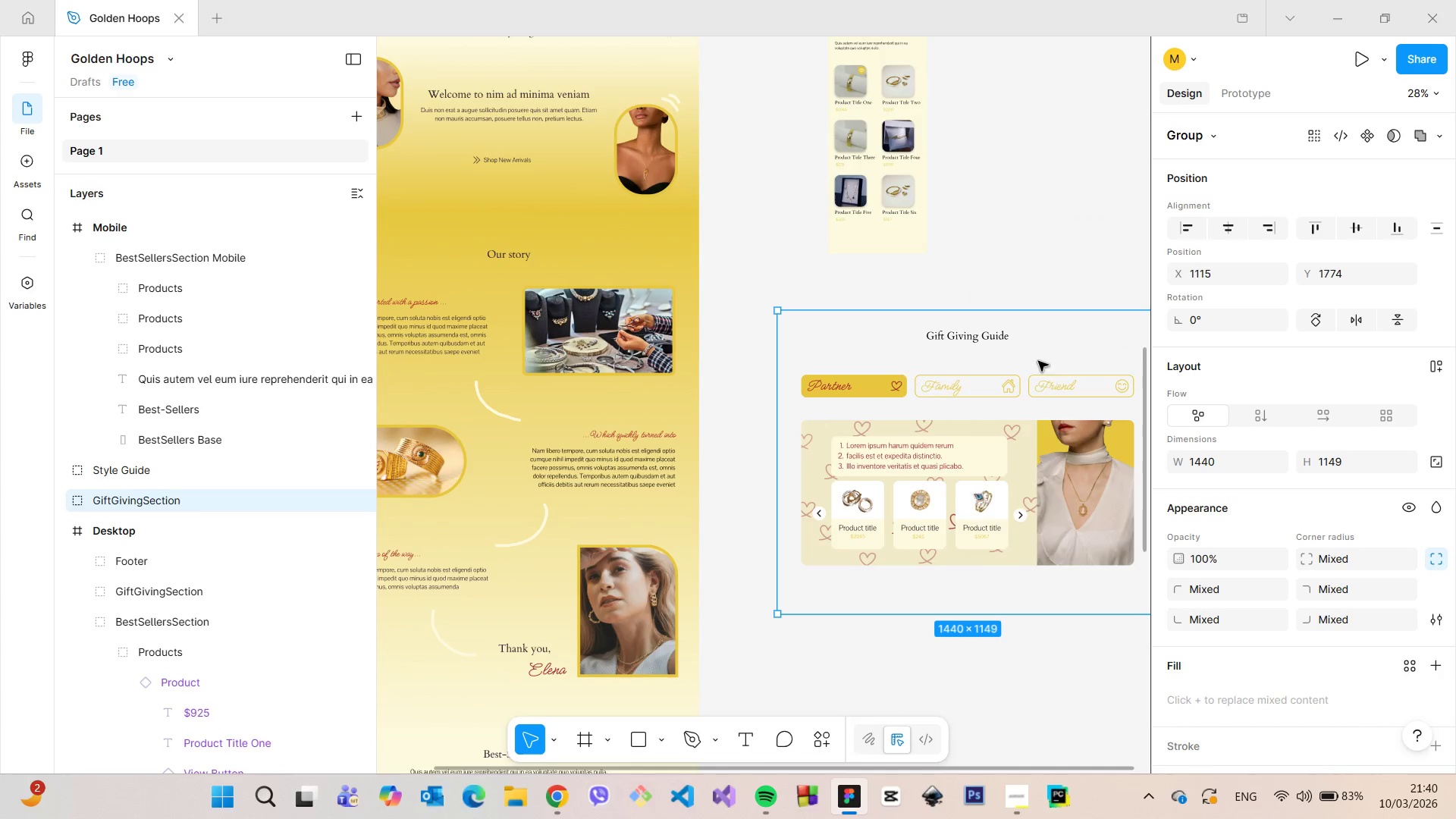 
left_click_drag(start_coordinate=[1038, 362], to_coordinate=[1039, 416])
 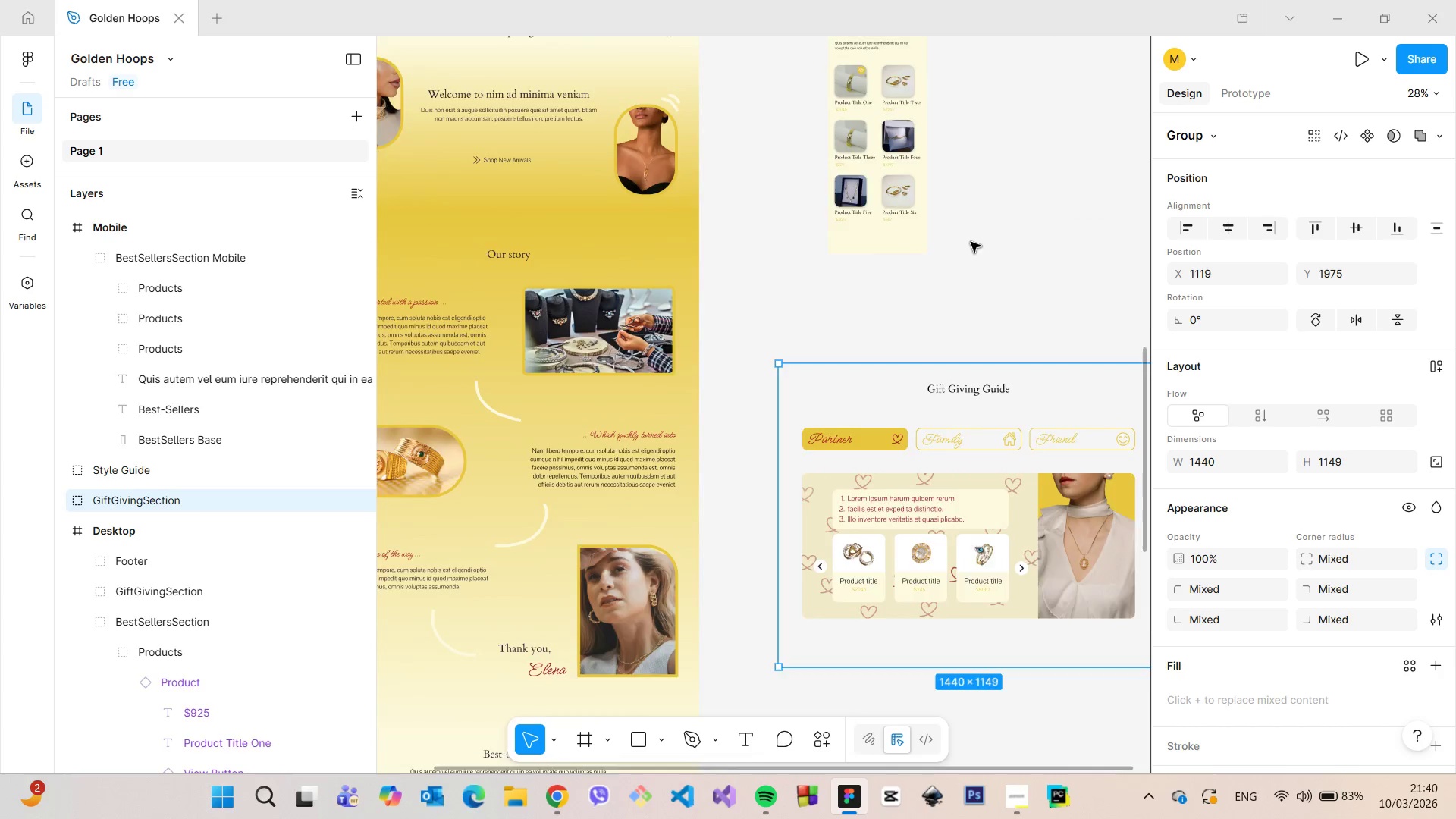 
scroll: coordinate [974, 246], scroll_direction: none, amount: 0.0
 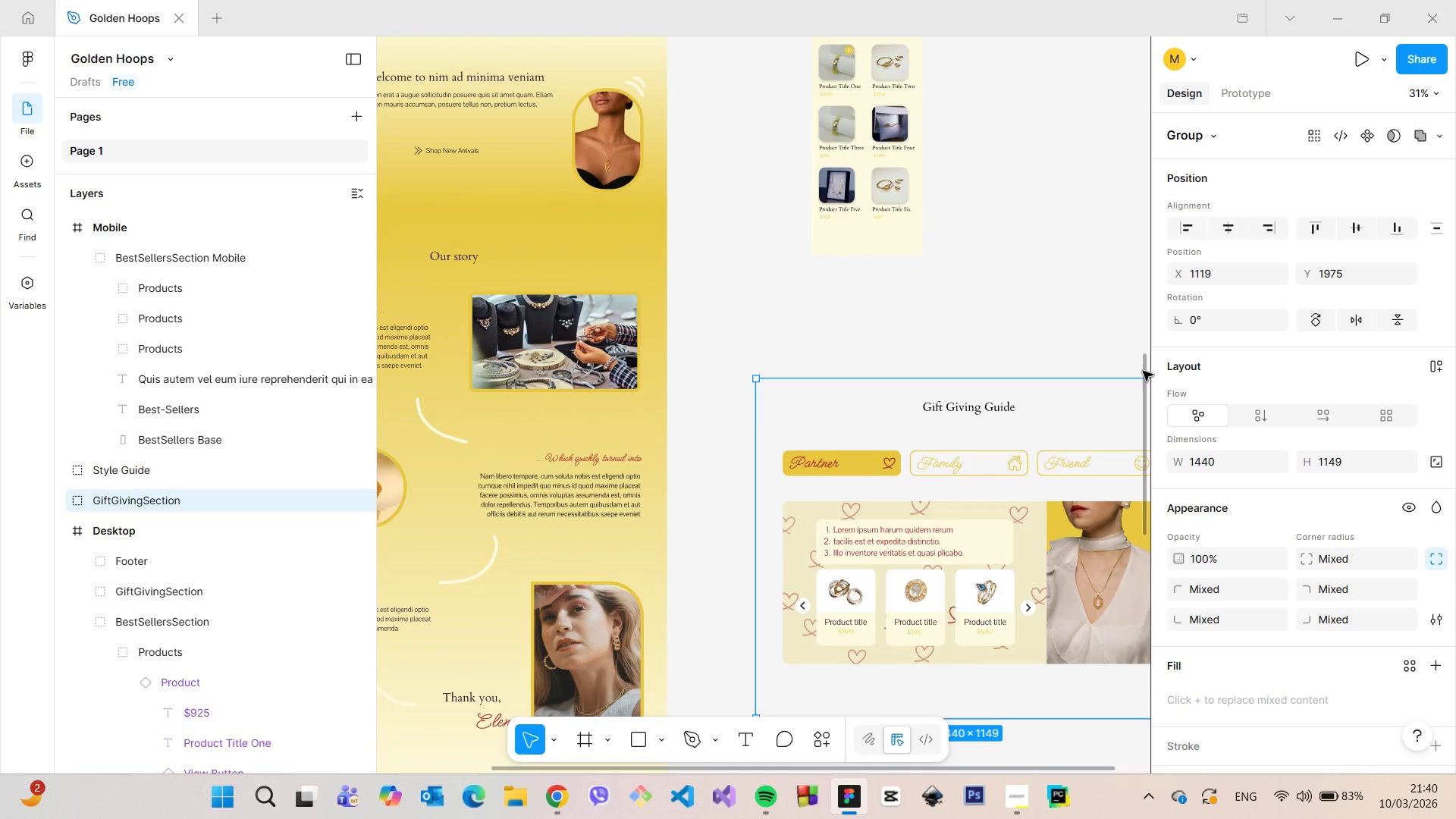 
left_click_drag(start_coordinate=[1143, 371], to_coordinate=[1139, 318])
 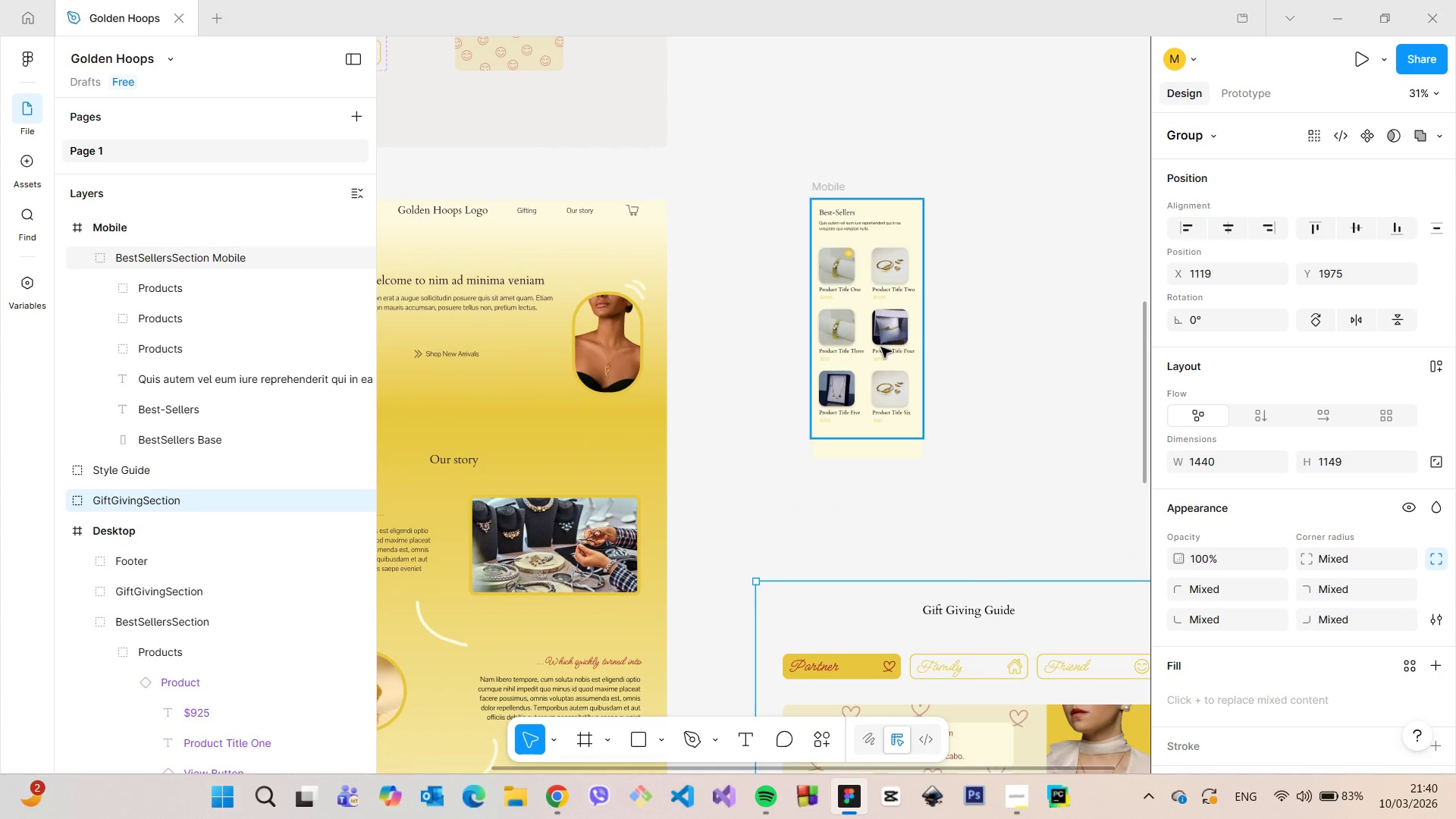 
left_click([881, 347])
 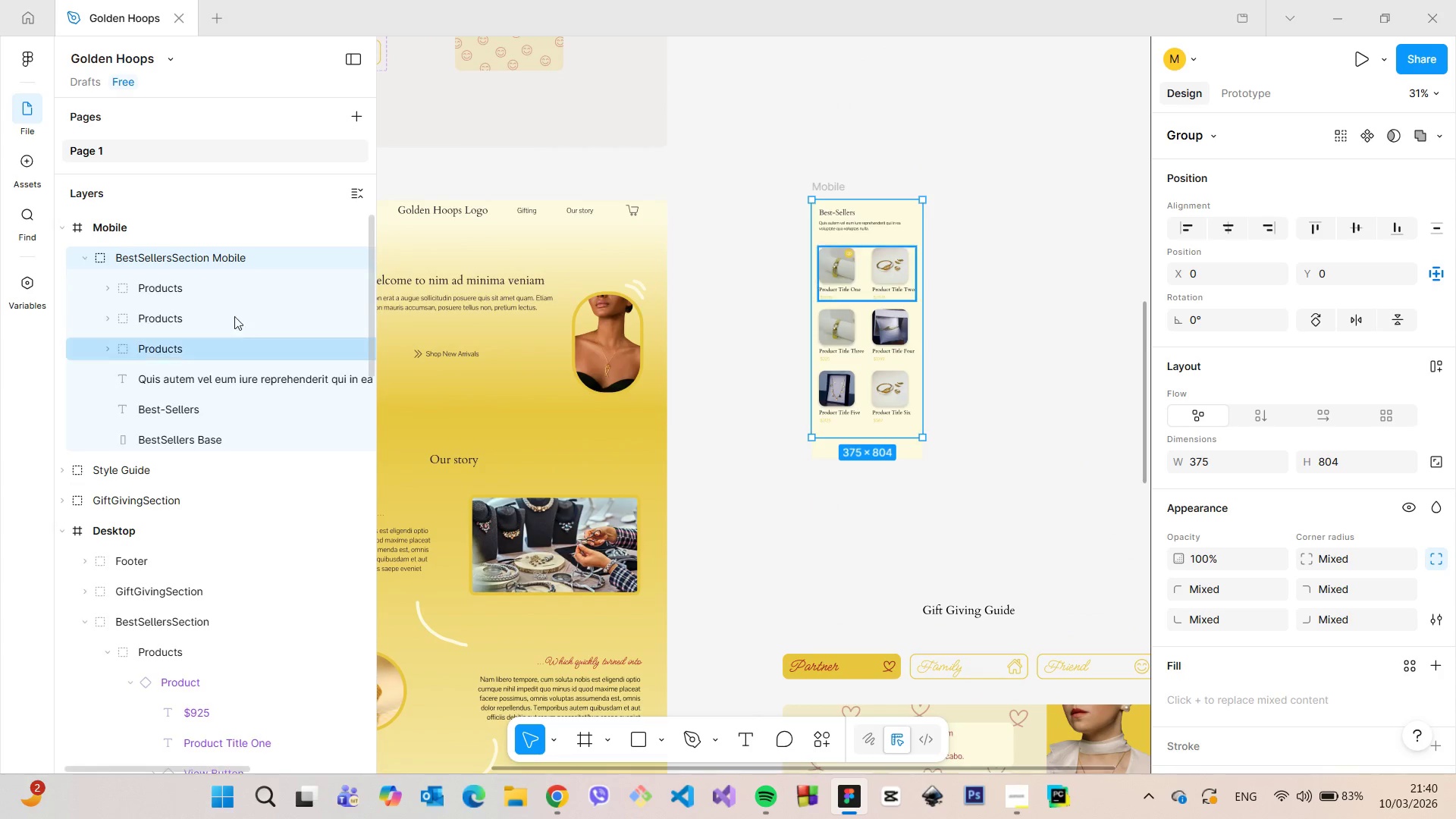 
scroll: coordinate [209, 279], scroll_direction: up, amount: 1.0
 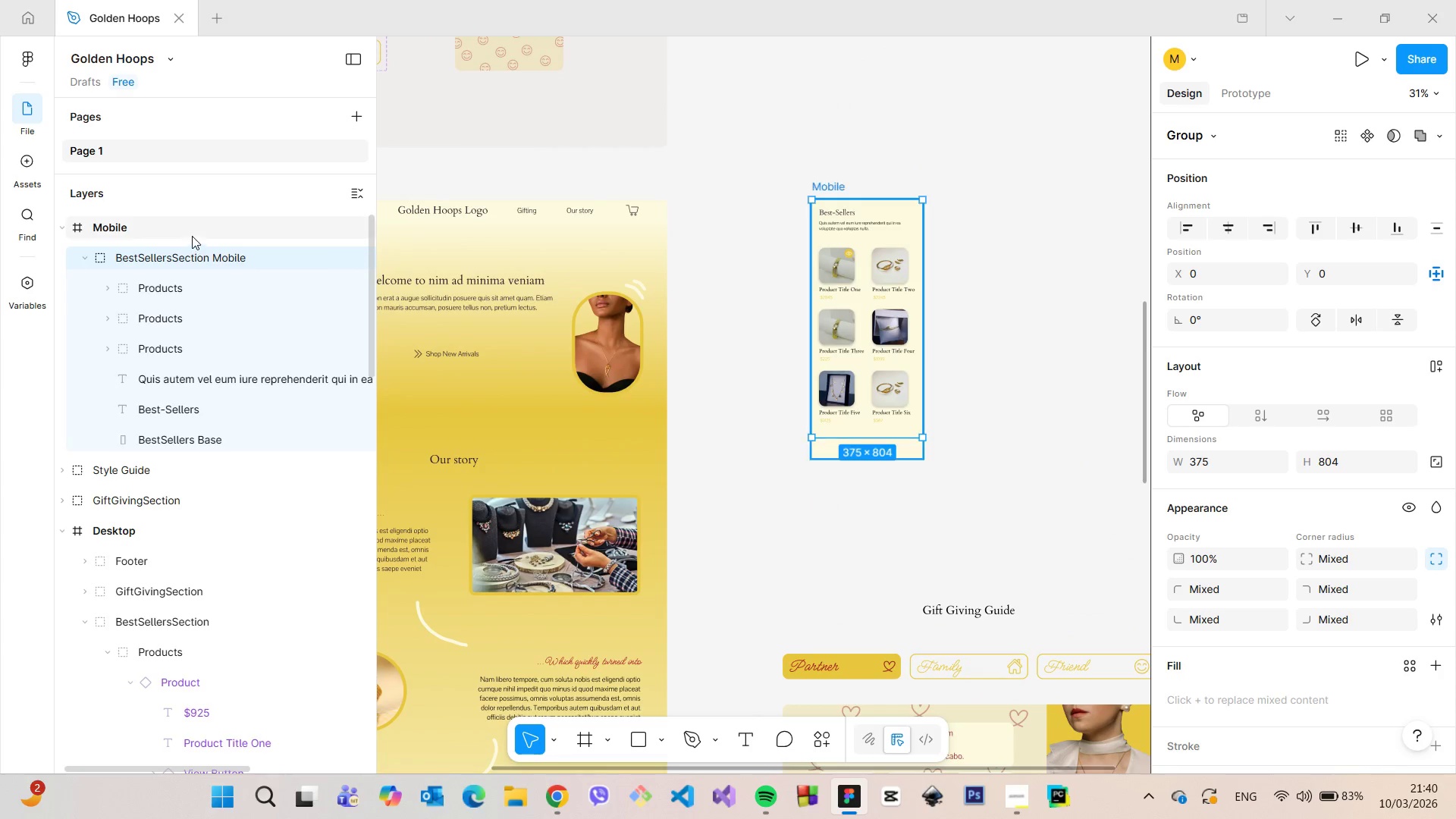 
left_click([192, 233])
 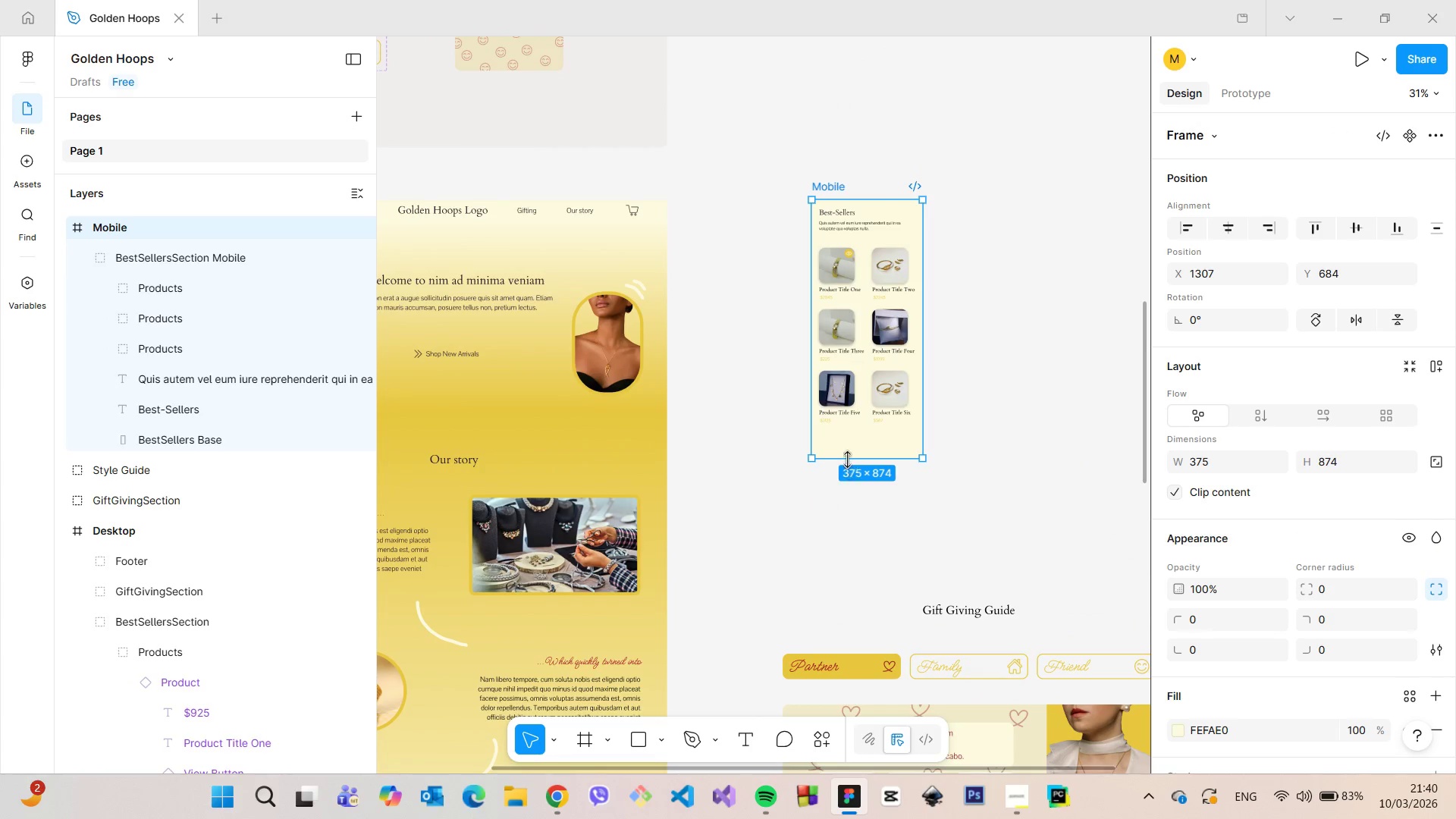 
hold_key(key=ControlLeft, duration=1.51)
left_click_drag(start_coordinate=[847, 458], to_coordinate=[849, 558])
 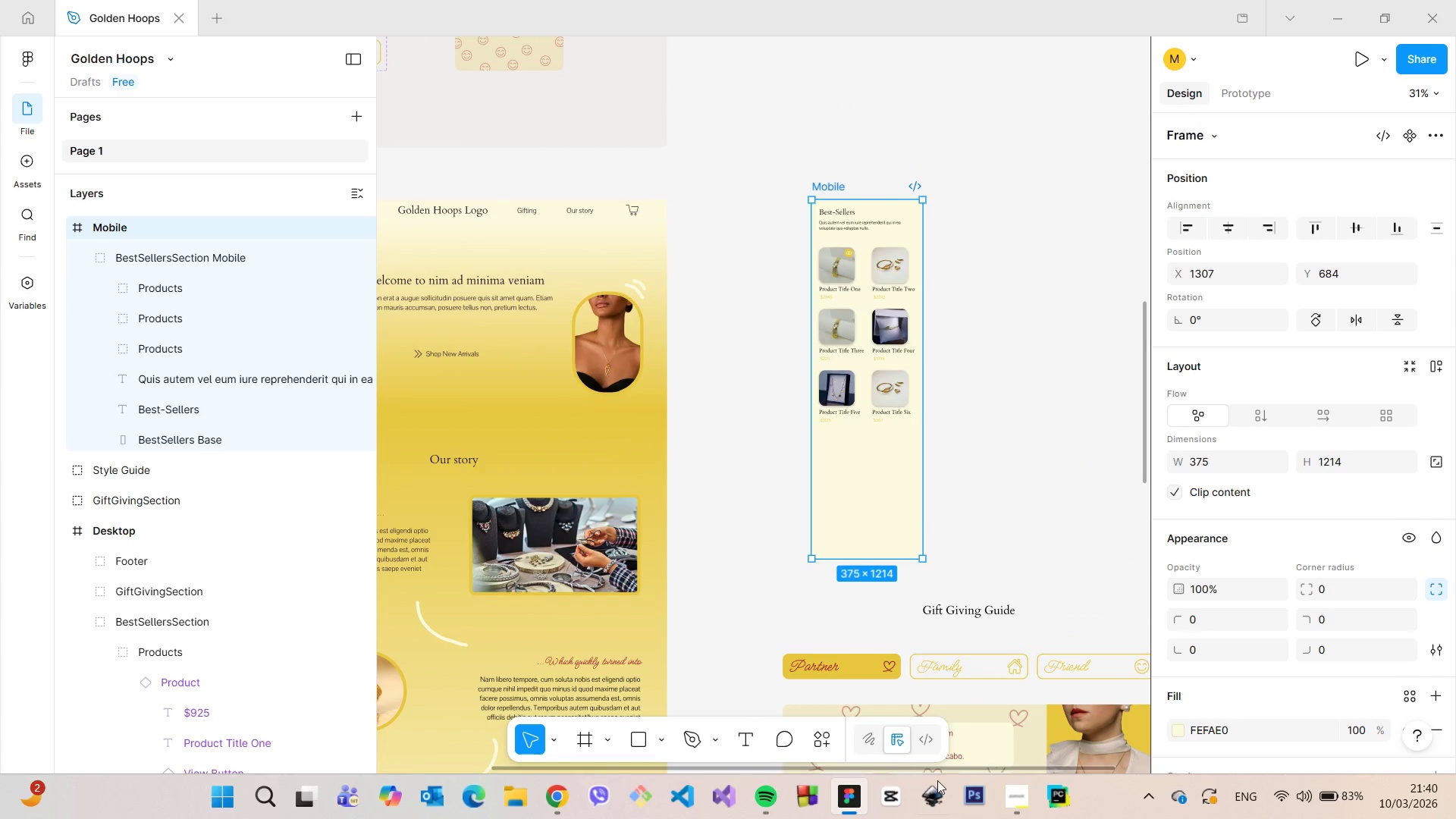 
hold_key(key=ControlLeft, duration=0.98)
 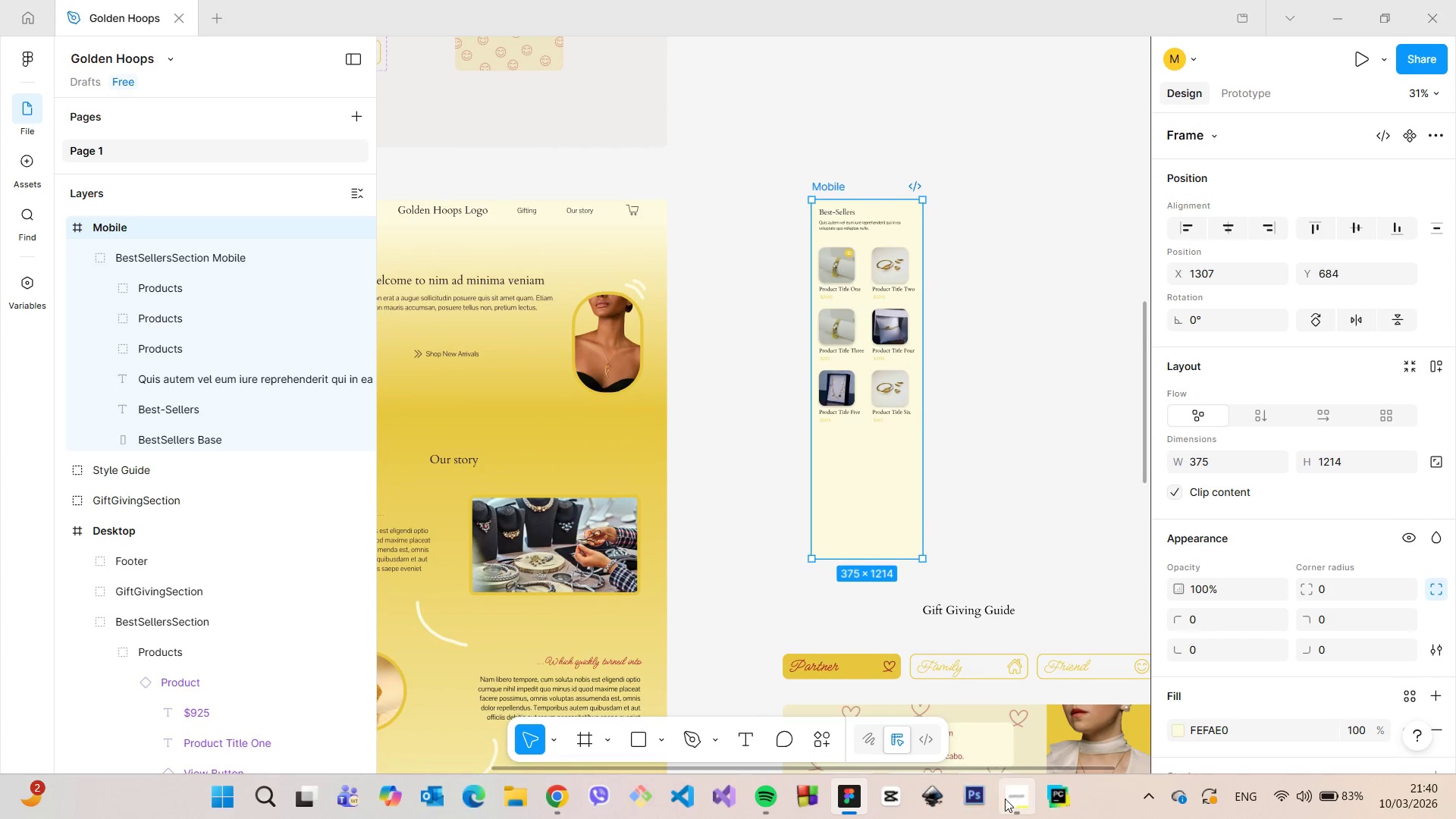 
left_click([1006, 799])
 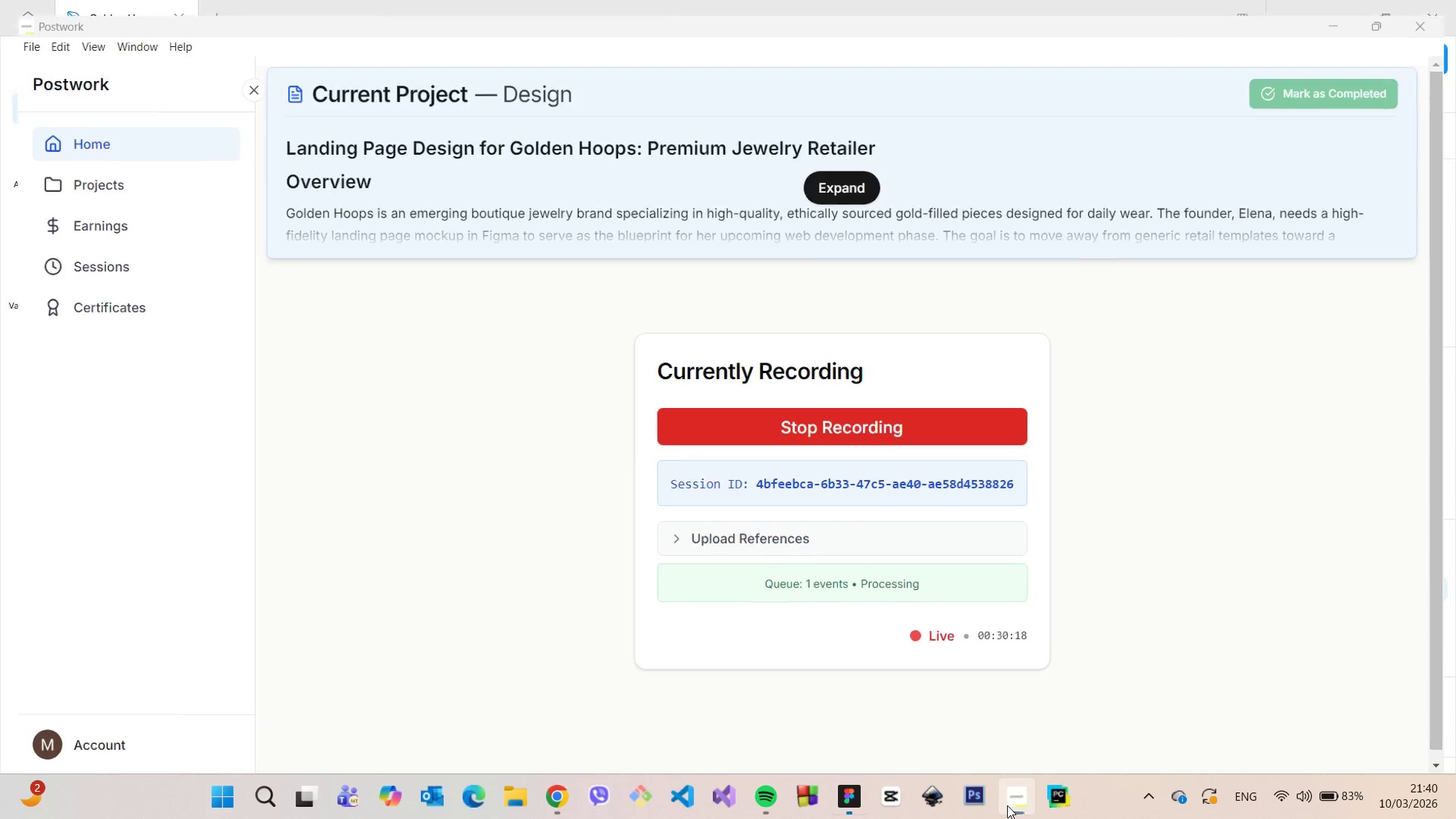 
left_click([1007, 805])